 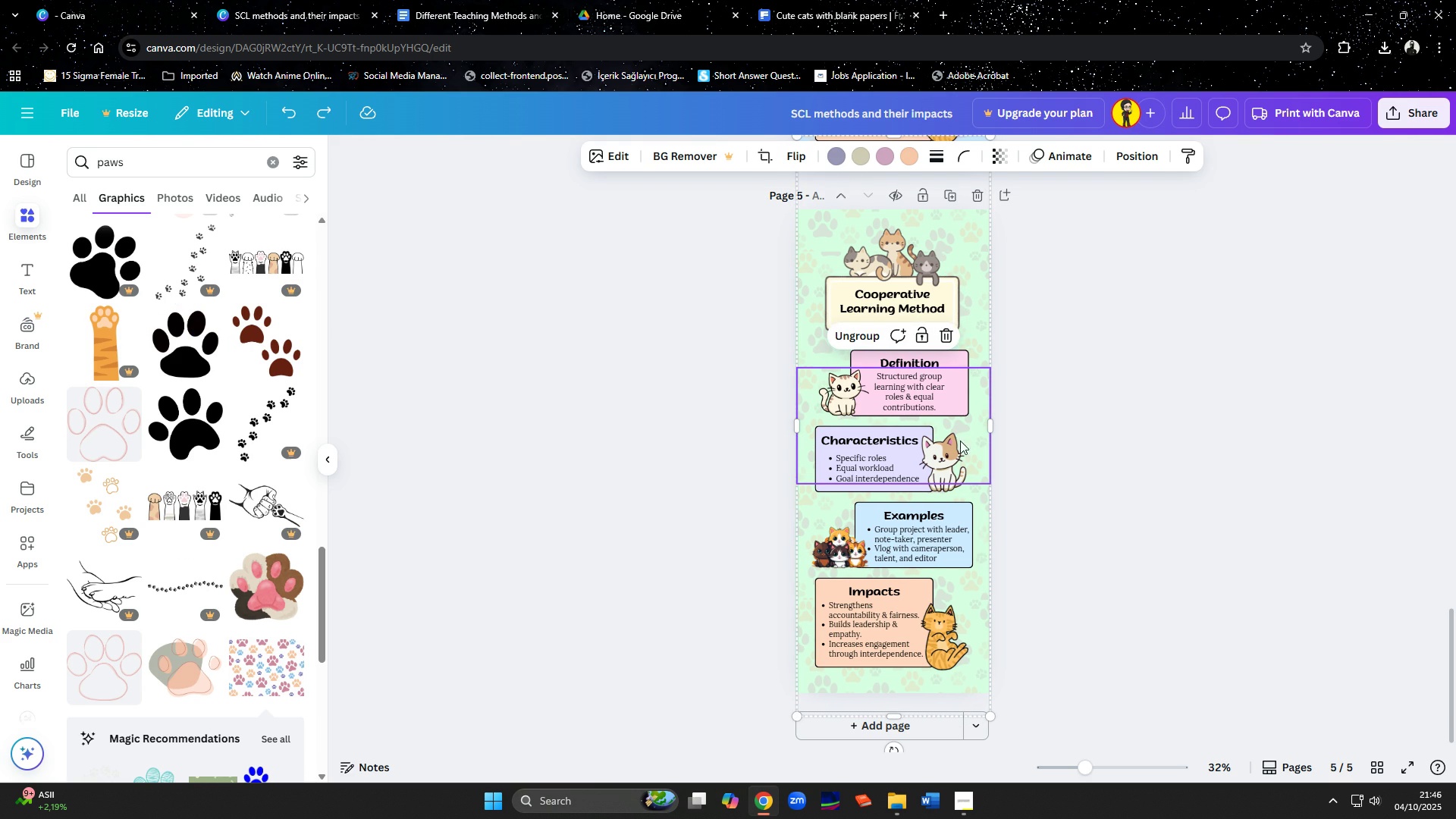 
left_click([802, 272])
 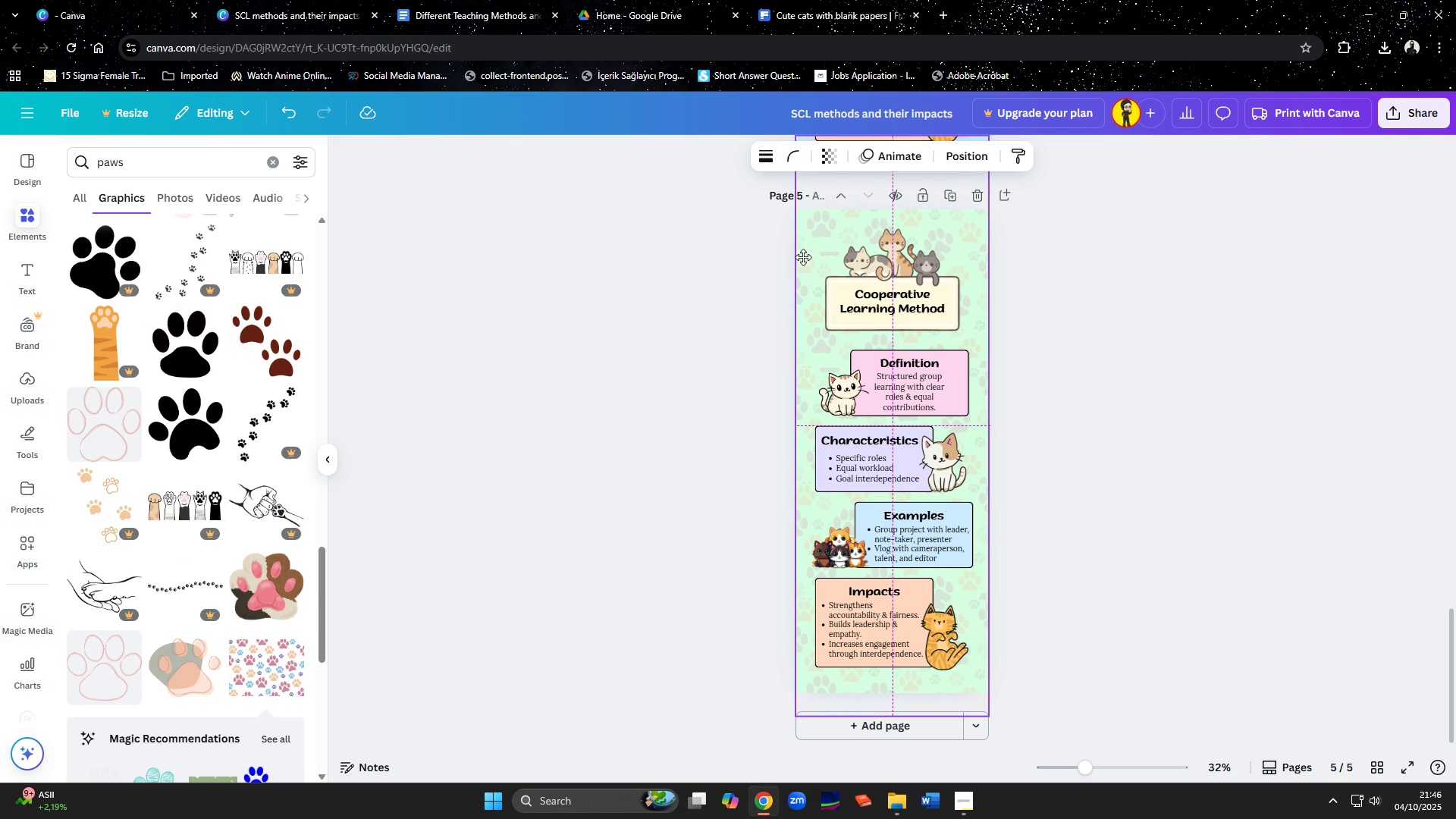 
wait(5.84)
 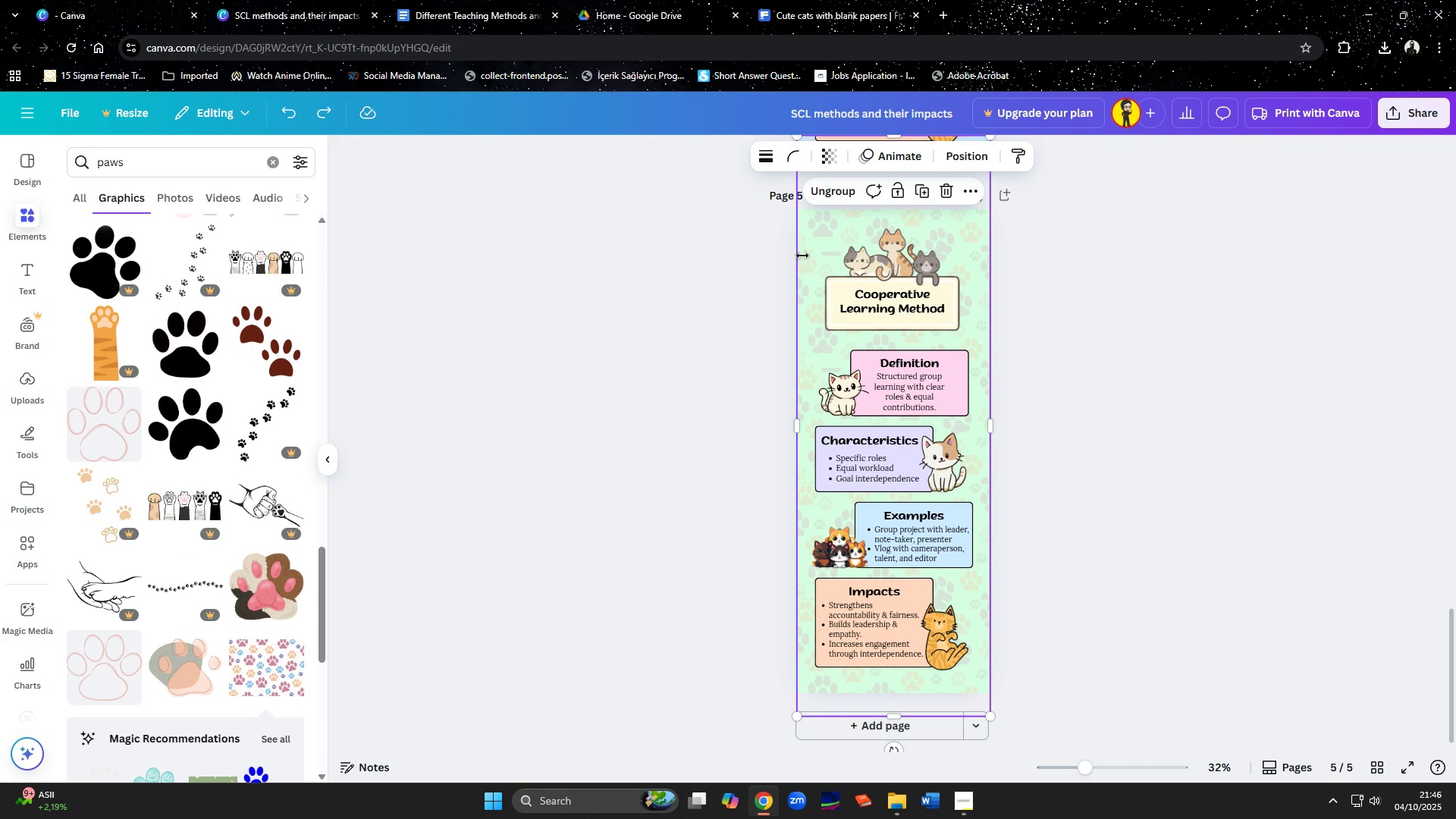 
left_click([804, 256])
 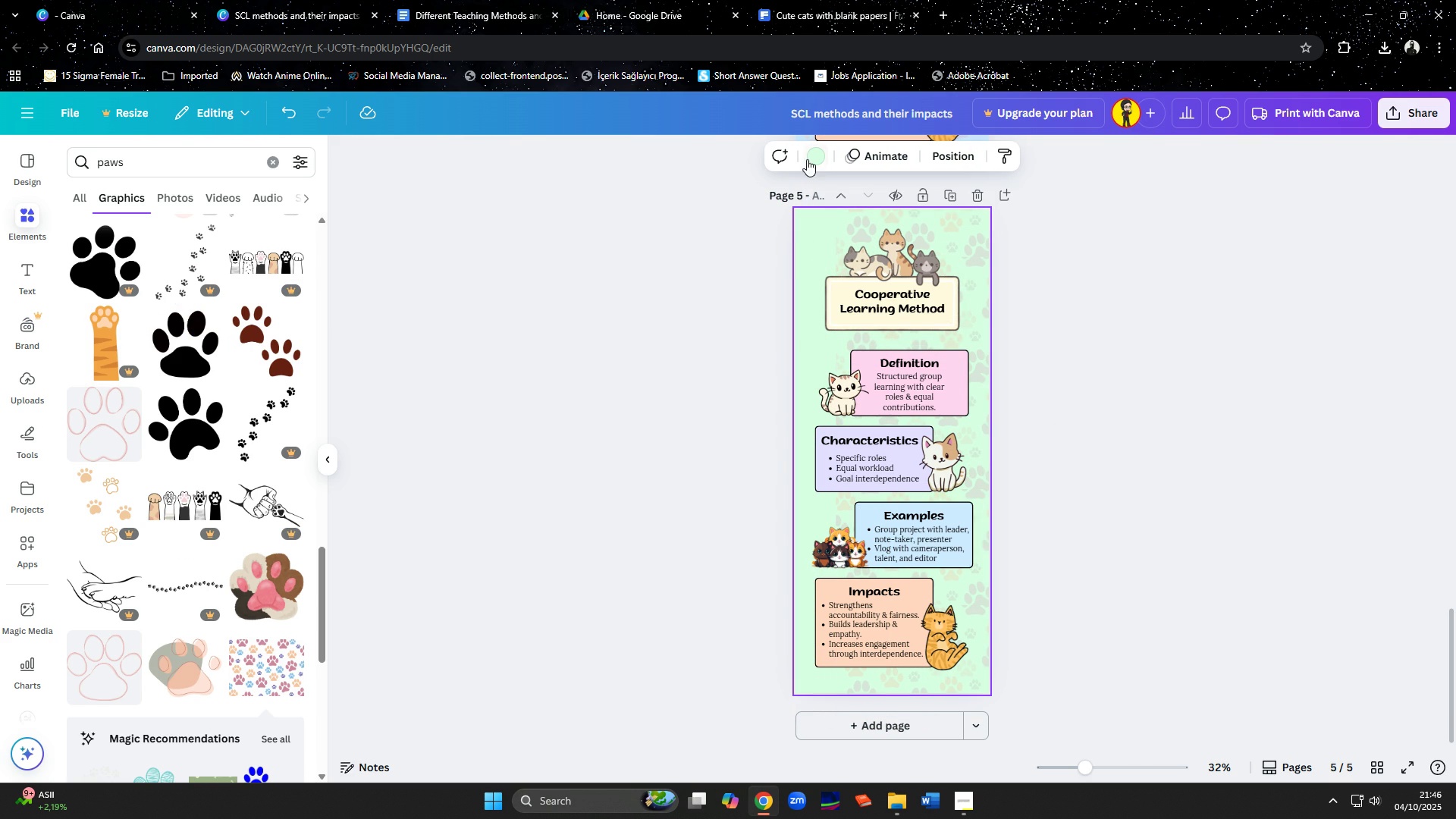 
left_click([807, 159])
 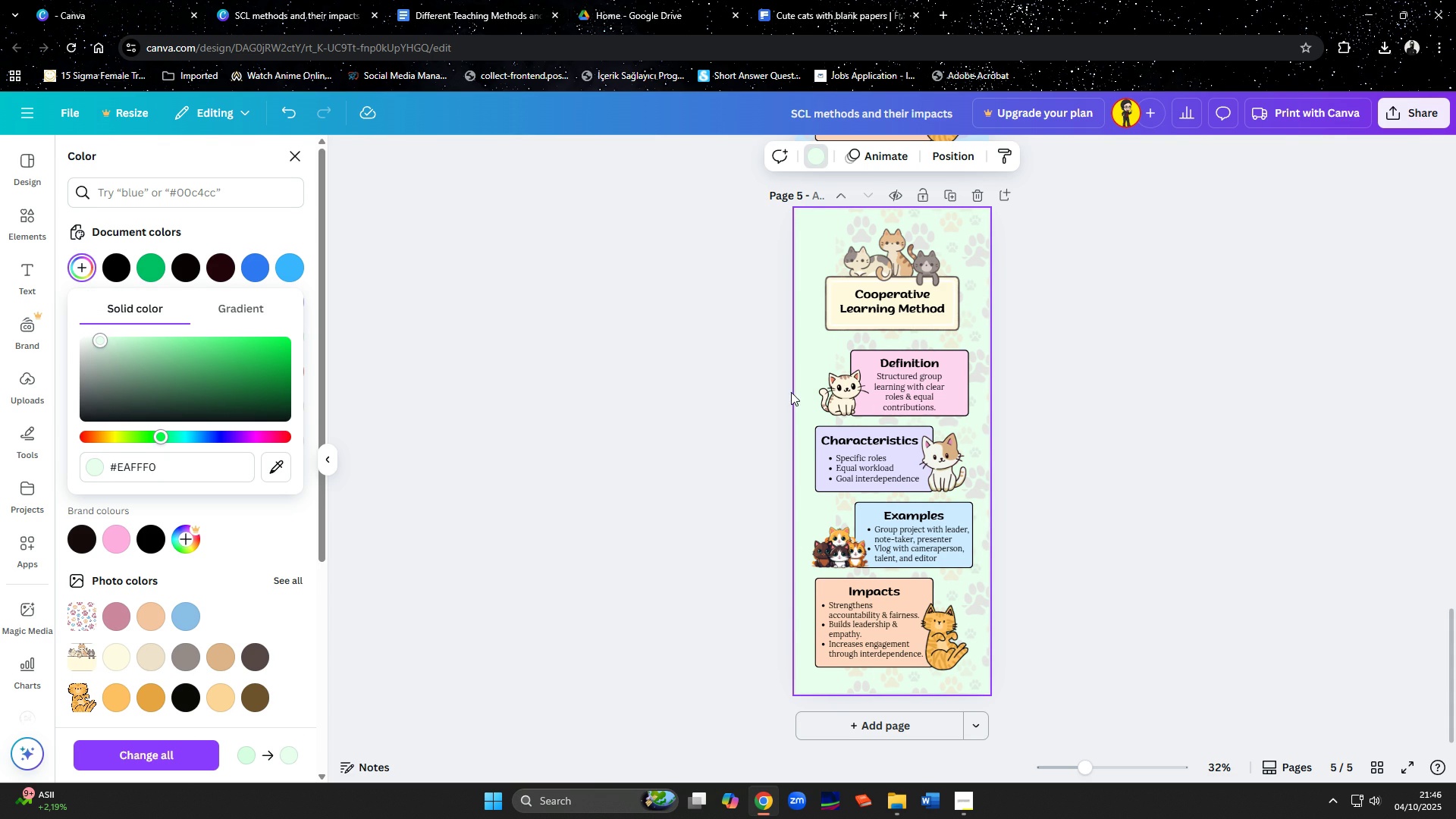 
wait(11.37)
 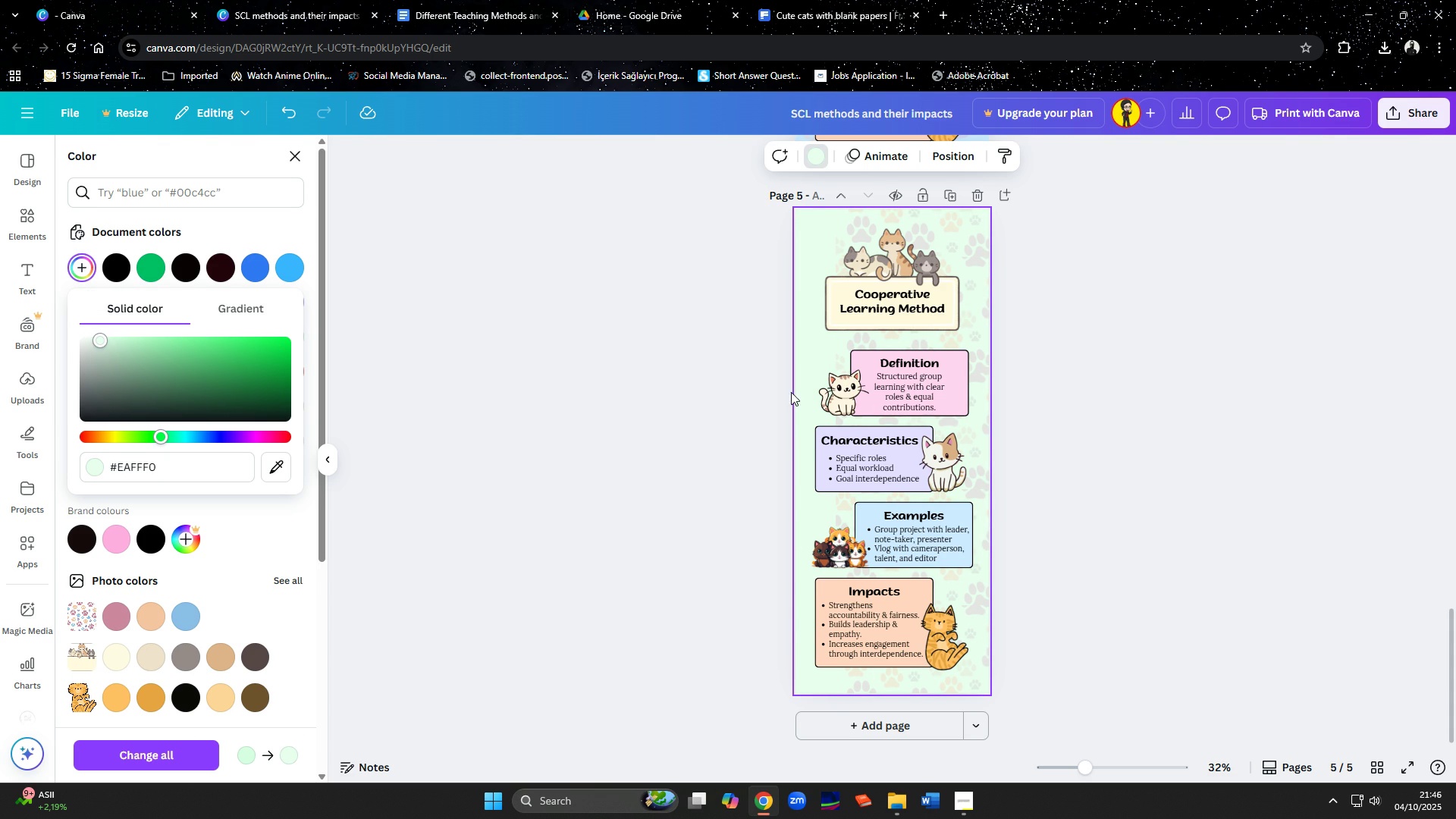 
left_click([1072, 486])
 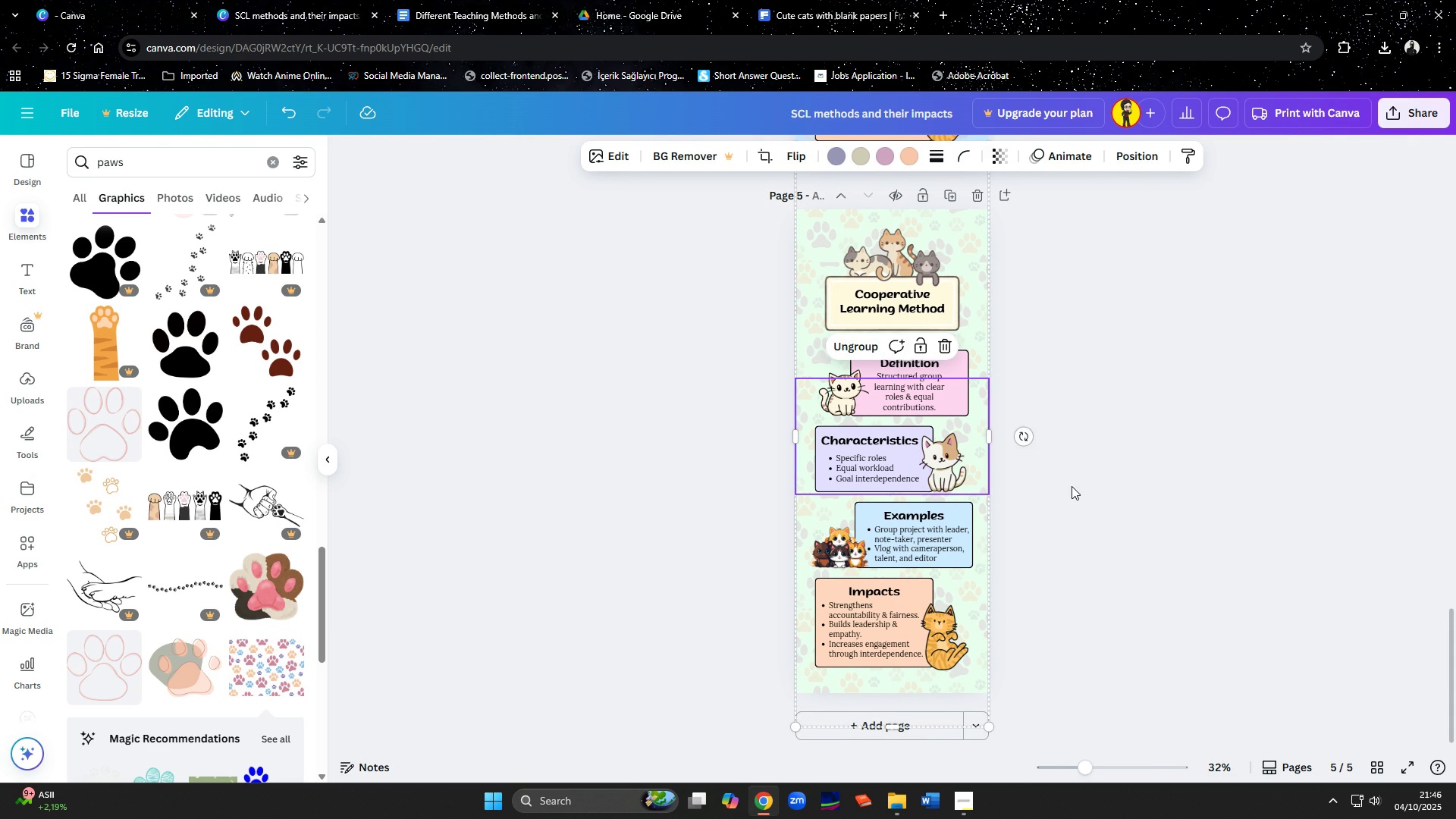 
left_click([1072, 486])
 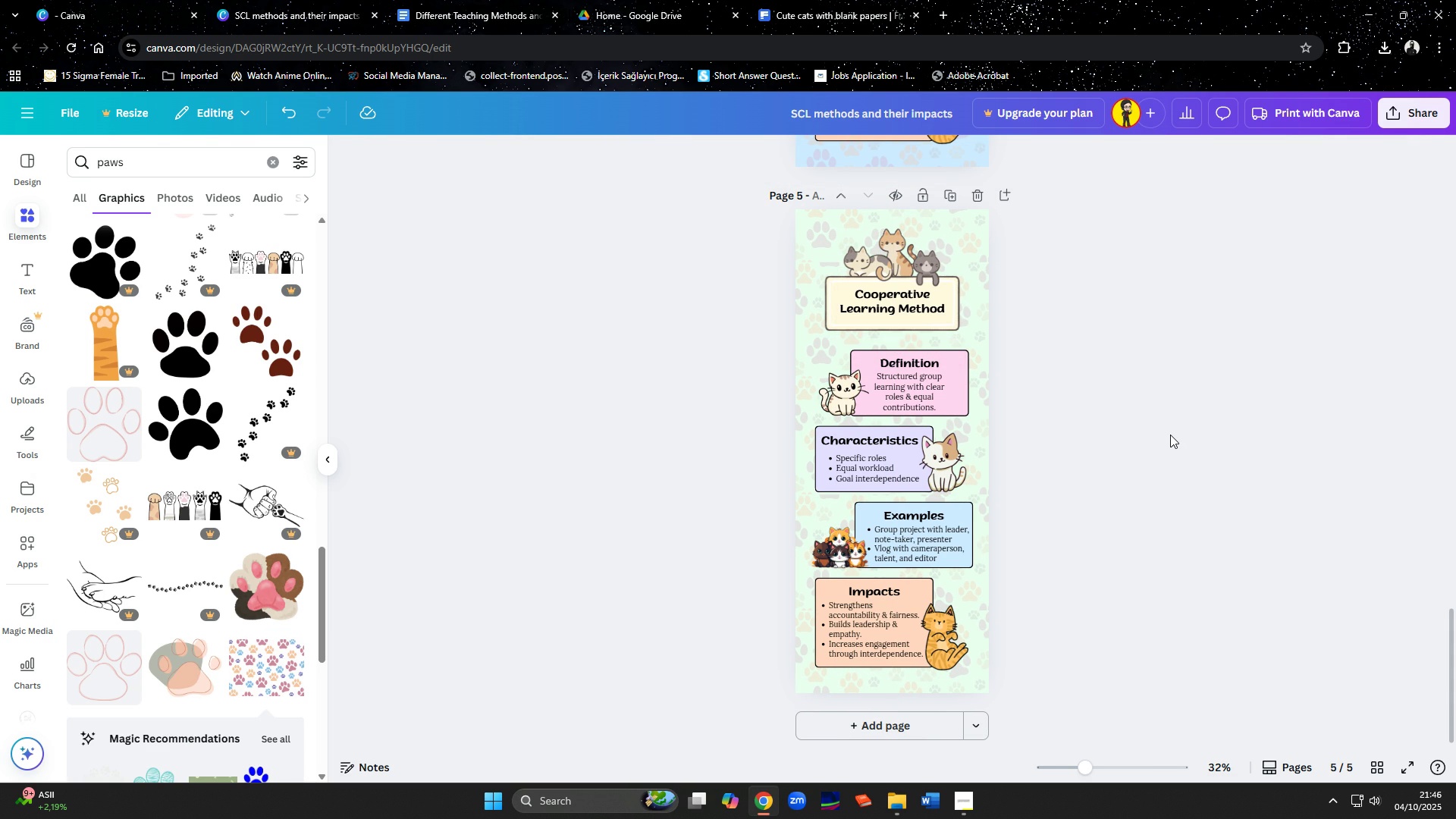 
scroll: coordinate [1173, 439], scroll_direction: up, amount: 10.0
 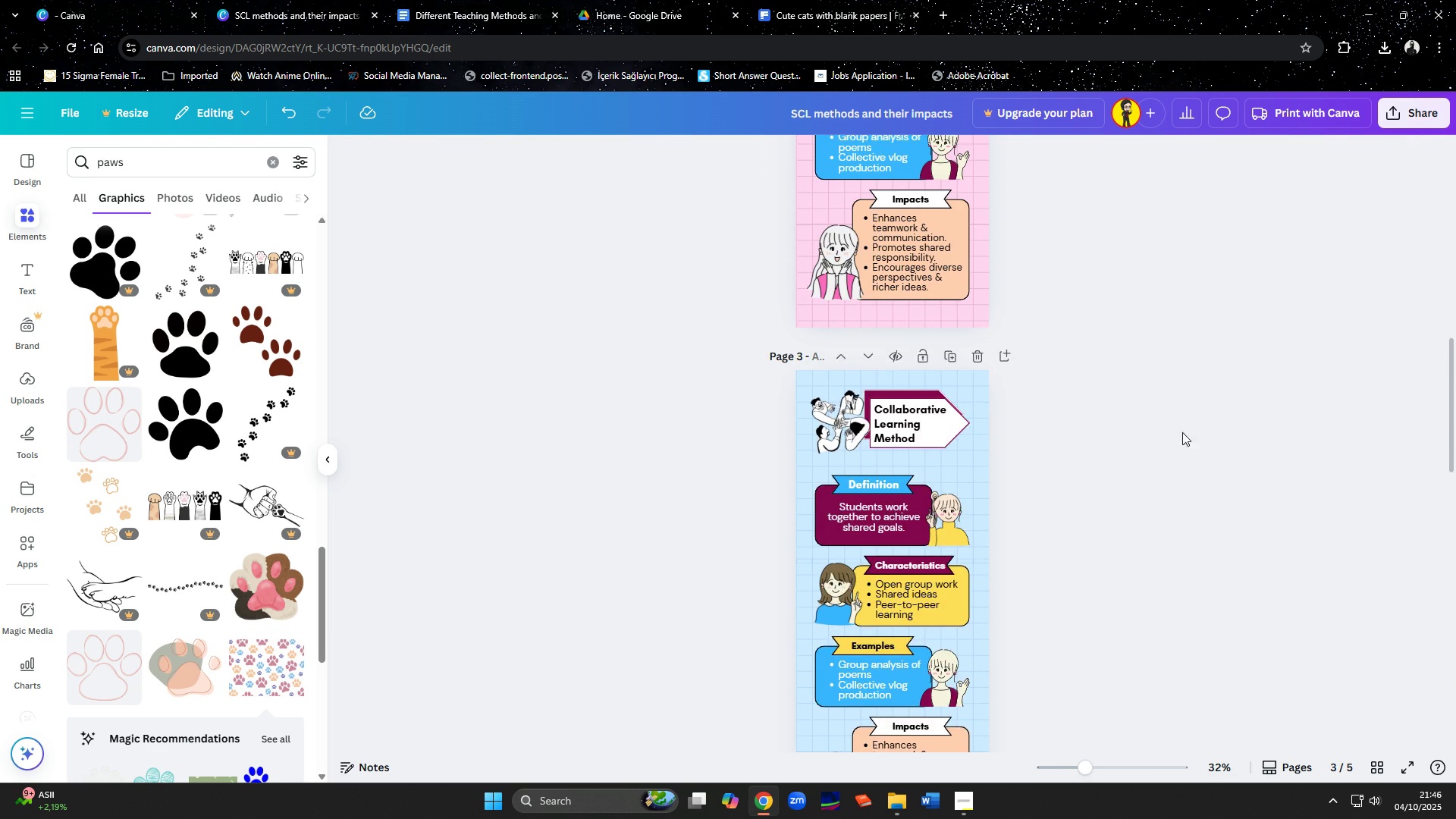 
scroll: coordinate [1245, 400], scroll_direction: down, amount: 15.0
 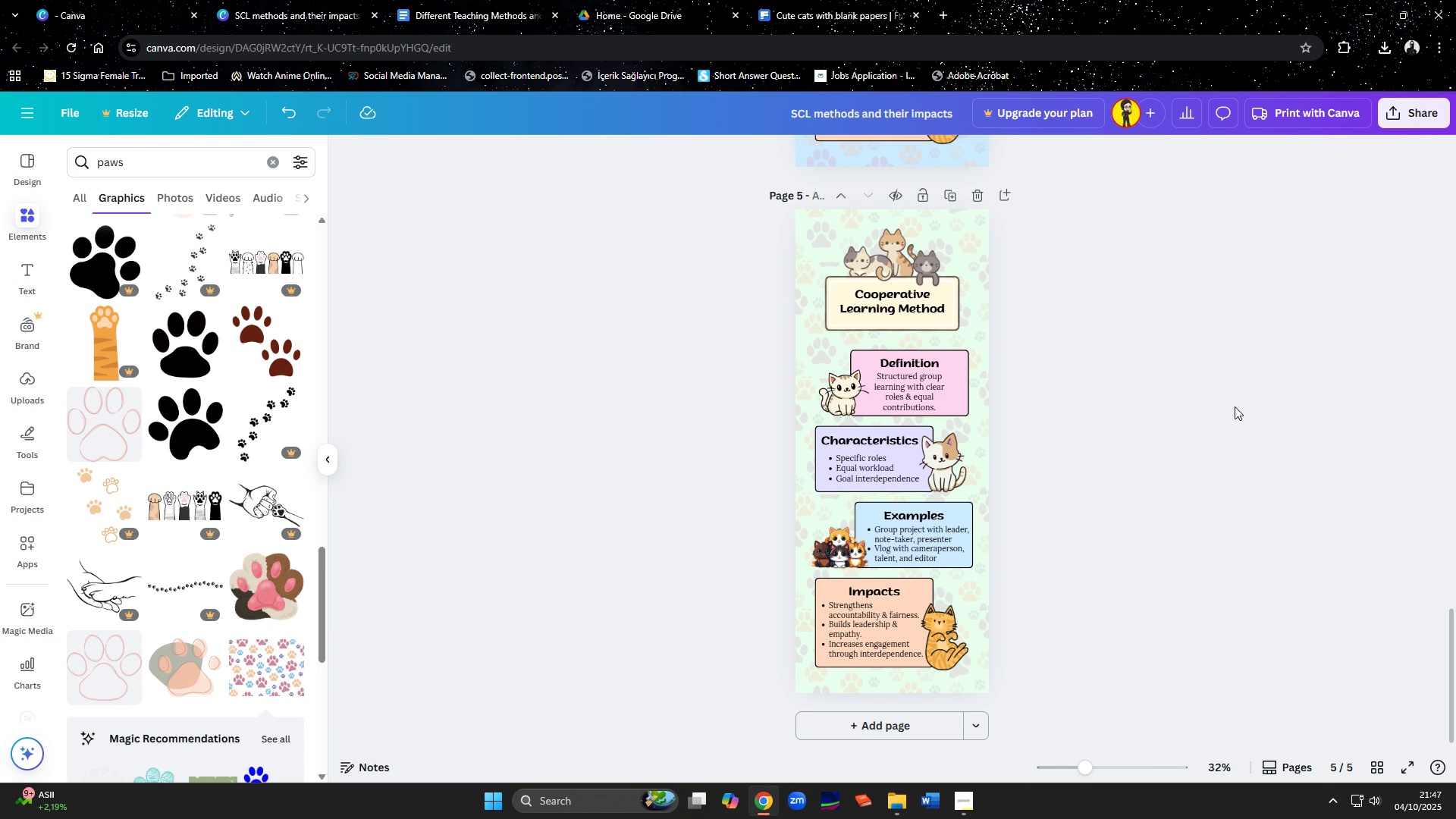 
scroll: coordinate [1141, 464], scroll_direction: up, amount: 27.0
 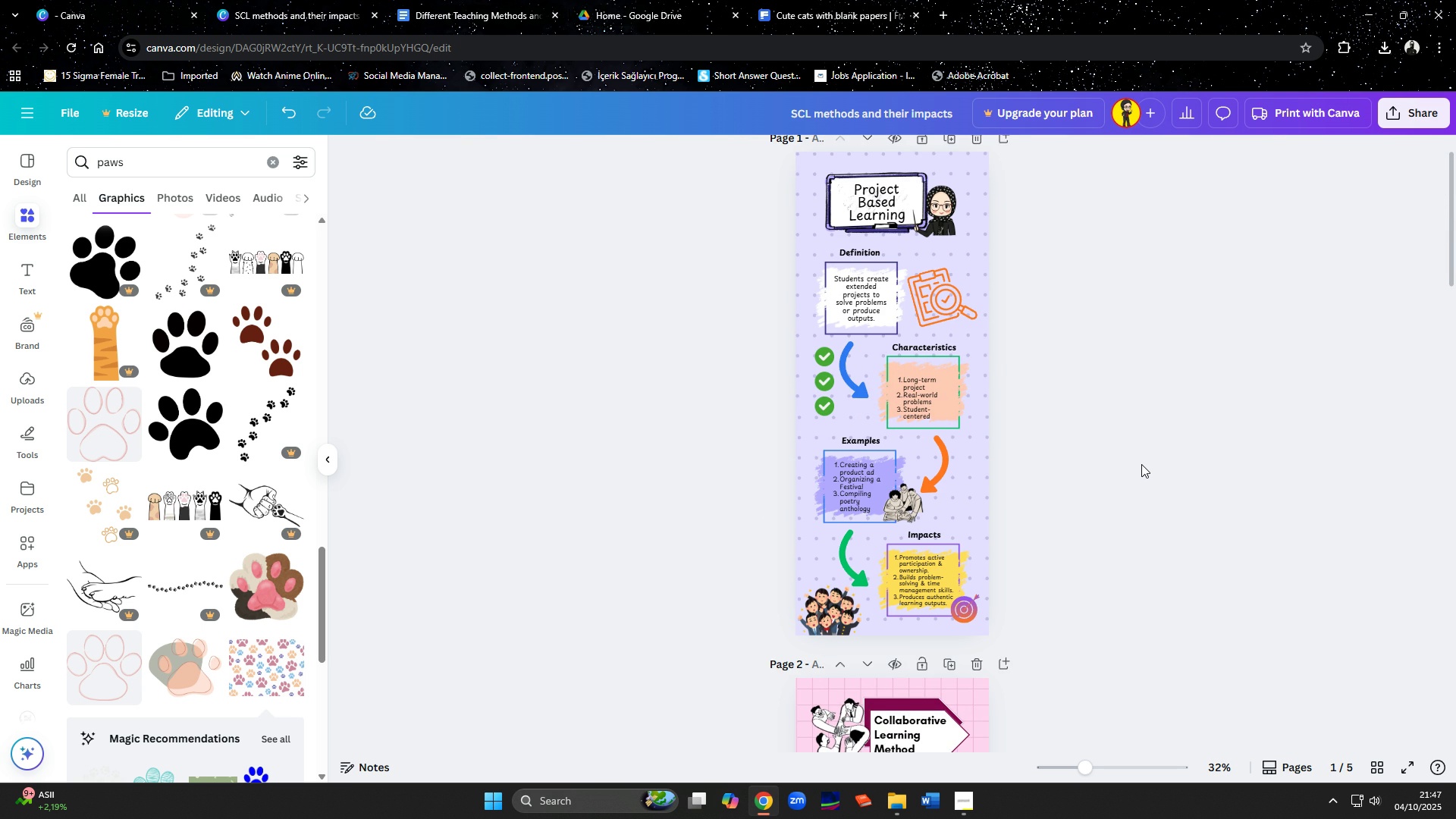 
scroll: coordinate [1125, 536], scroll_direction: down, amount: 10.0